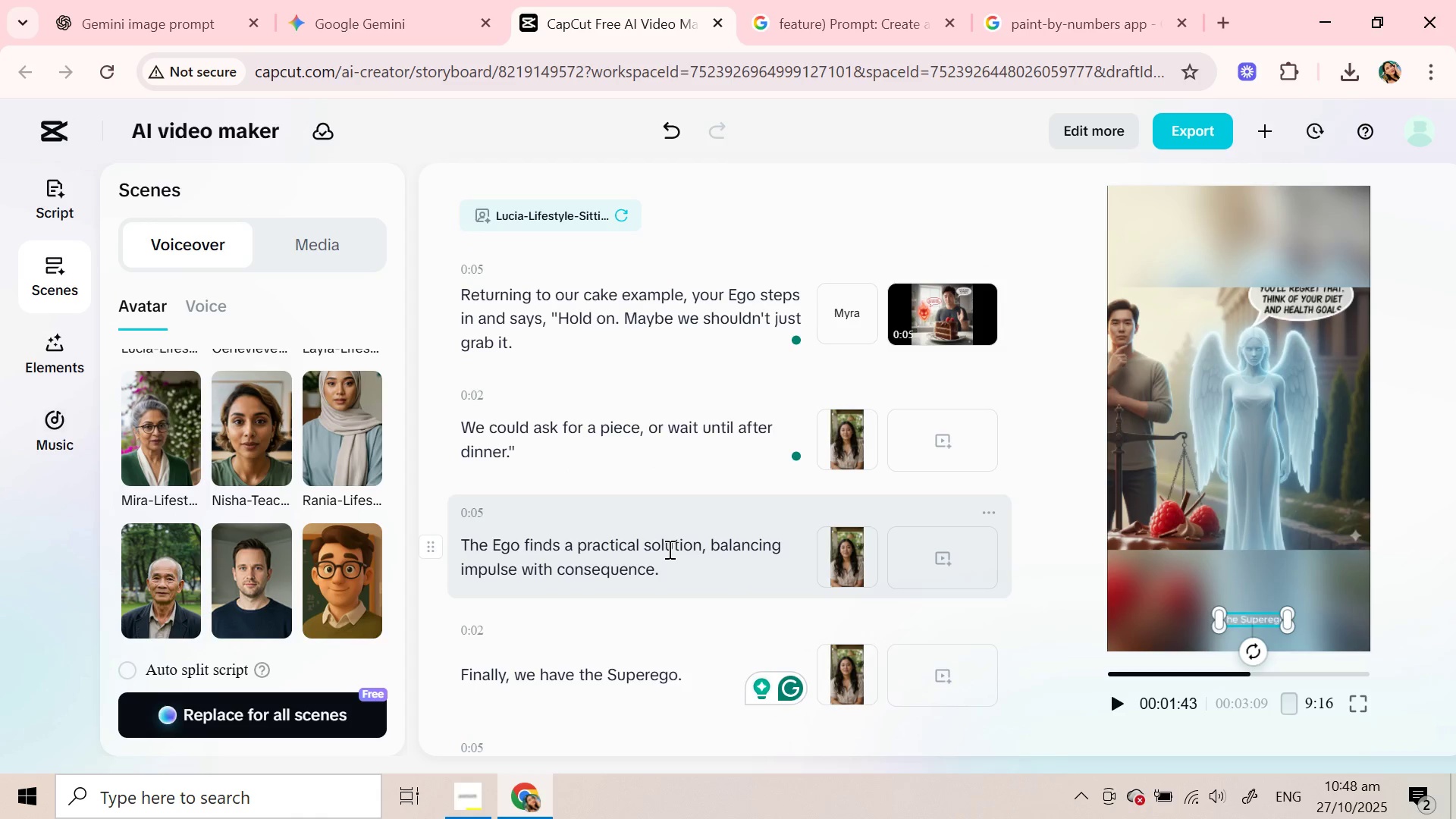 
left_click([668, 549])
 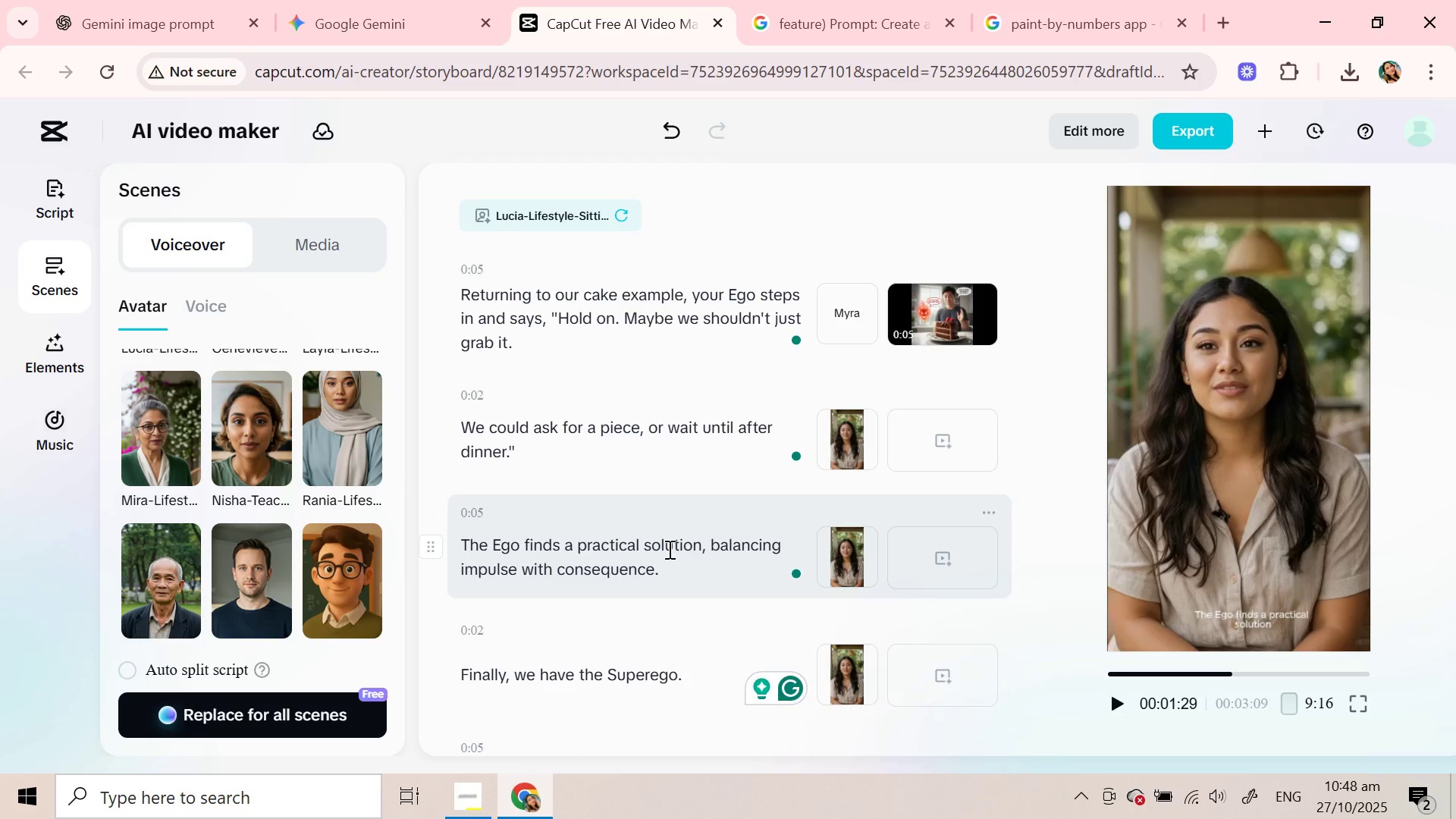 
scroll: coordinate [668, 549], scroll_direction: down, amount: 3.0
 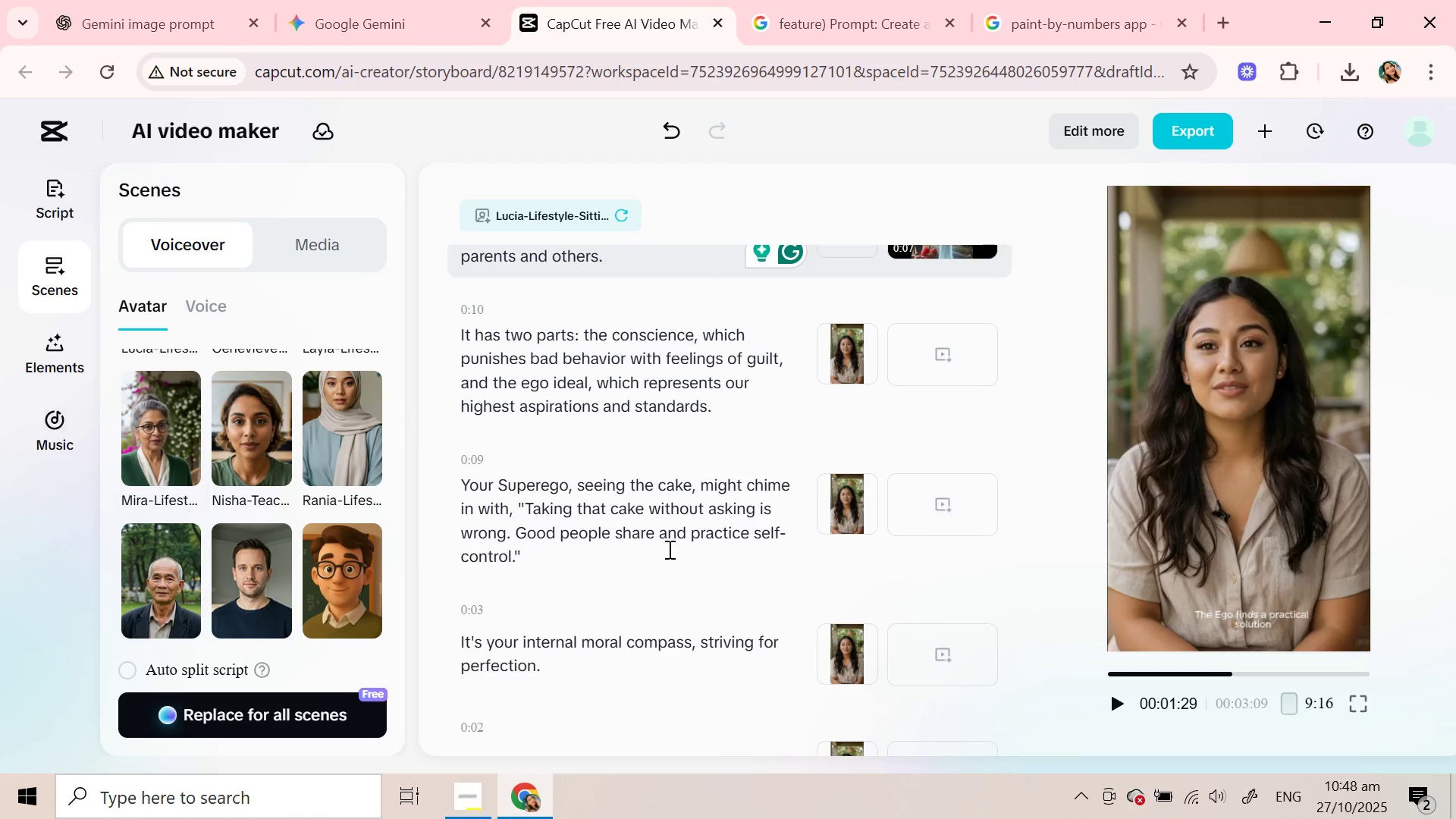 
scroll: coordinate [668, 549], scroll_direction: up, amount: 3.0
 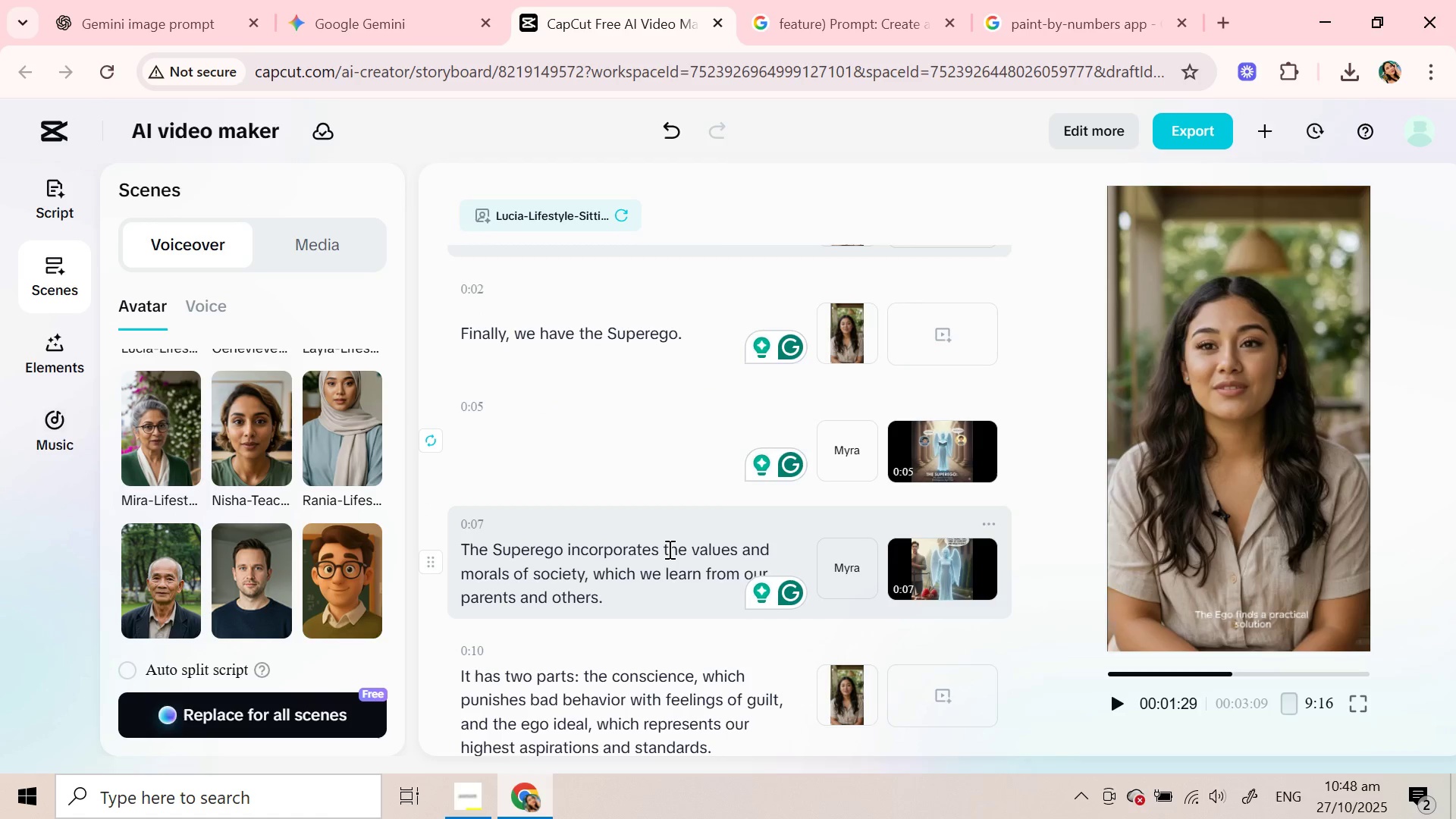 
left_click([668, 549])
 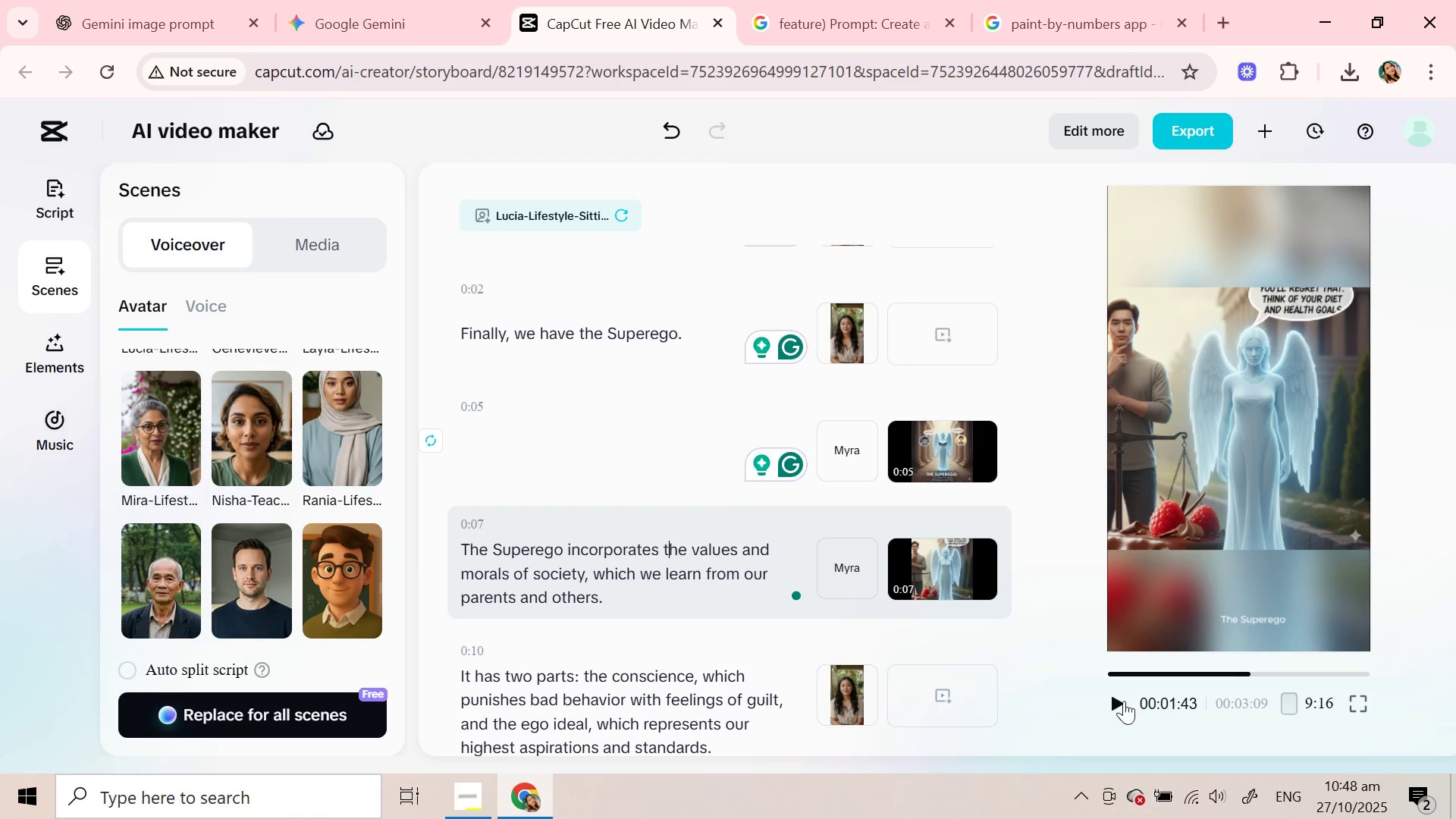 
left_click([1123, 701])
 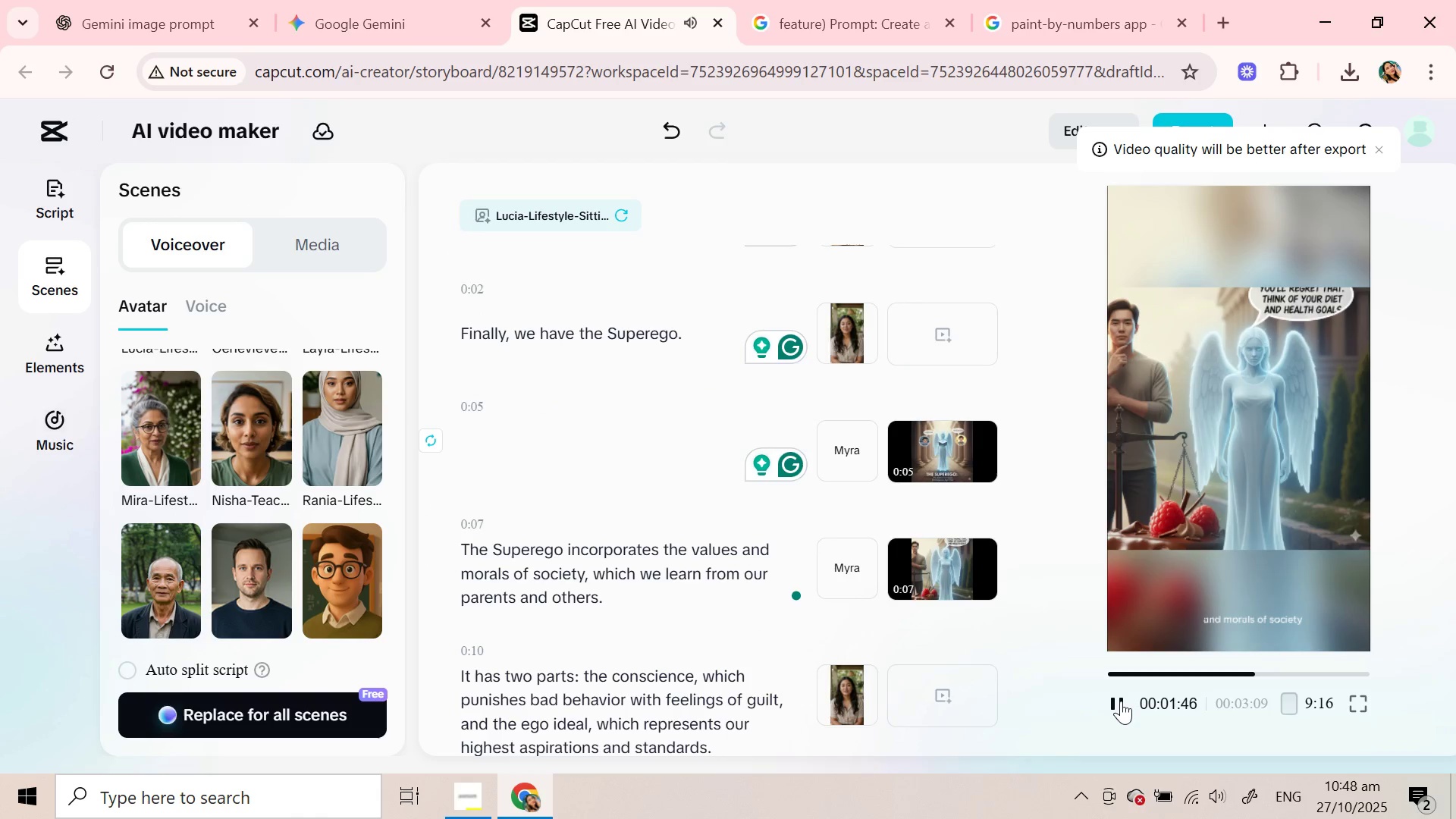 
left_click([1121, 701])
 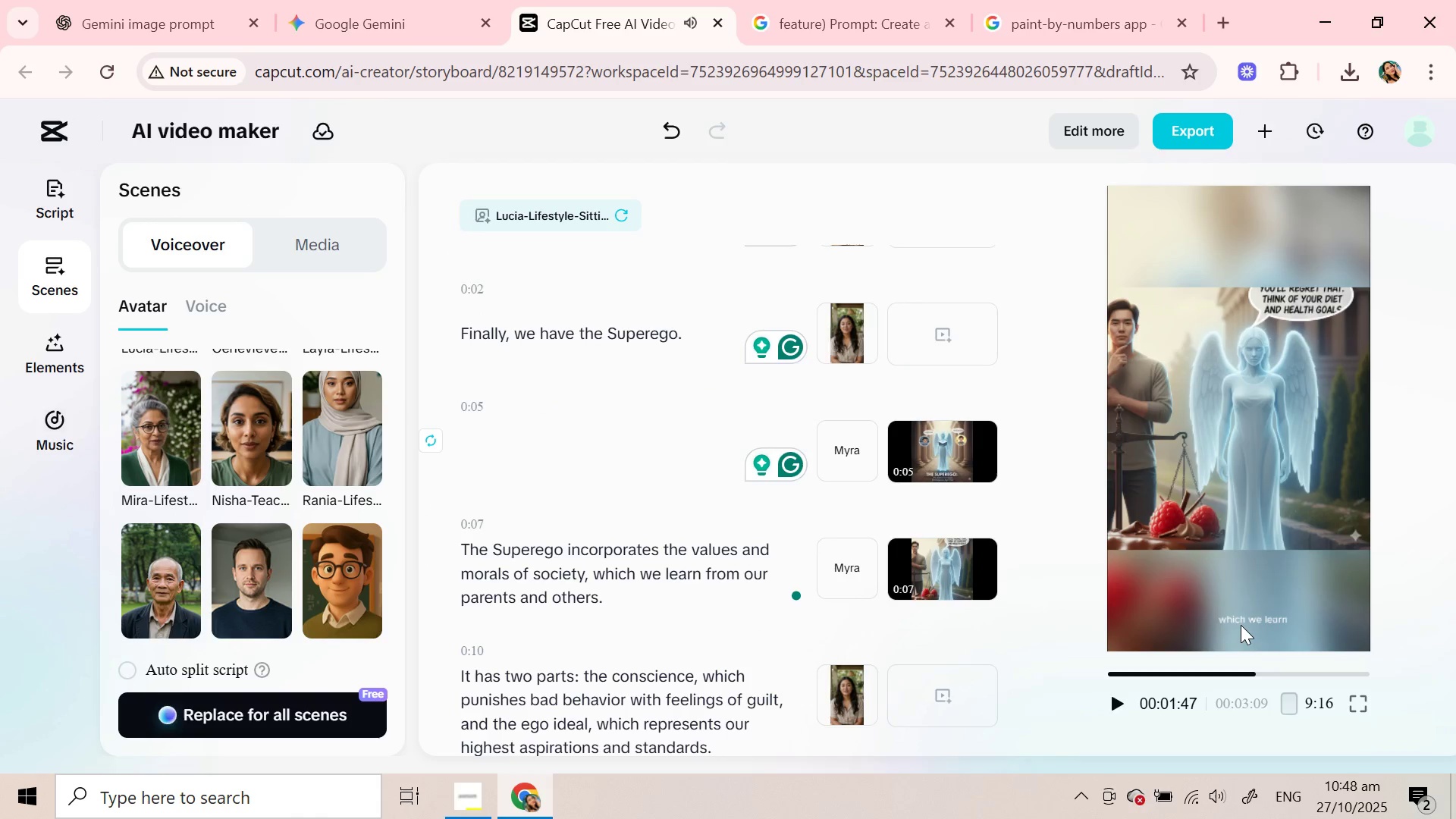 
left_click([1241, 625])
 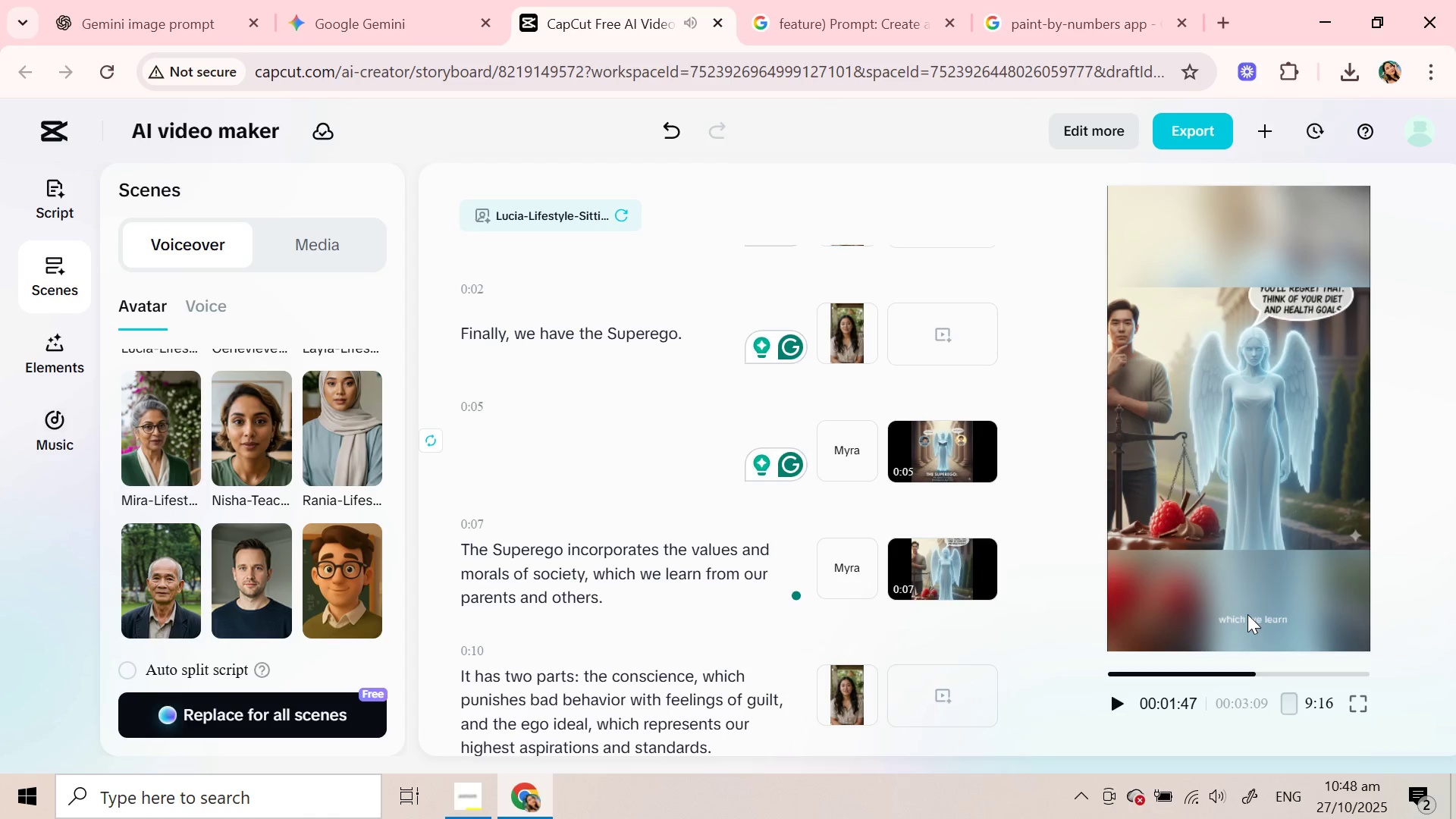 
left_click([1247, 618])
 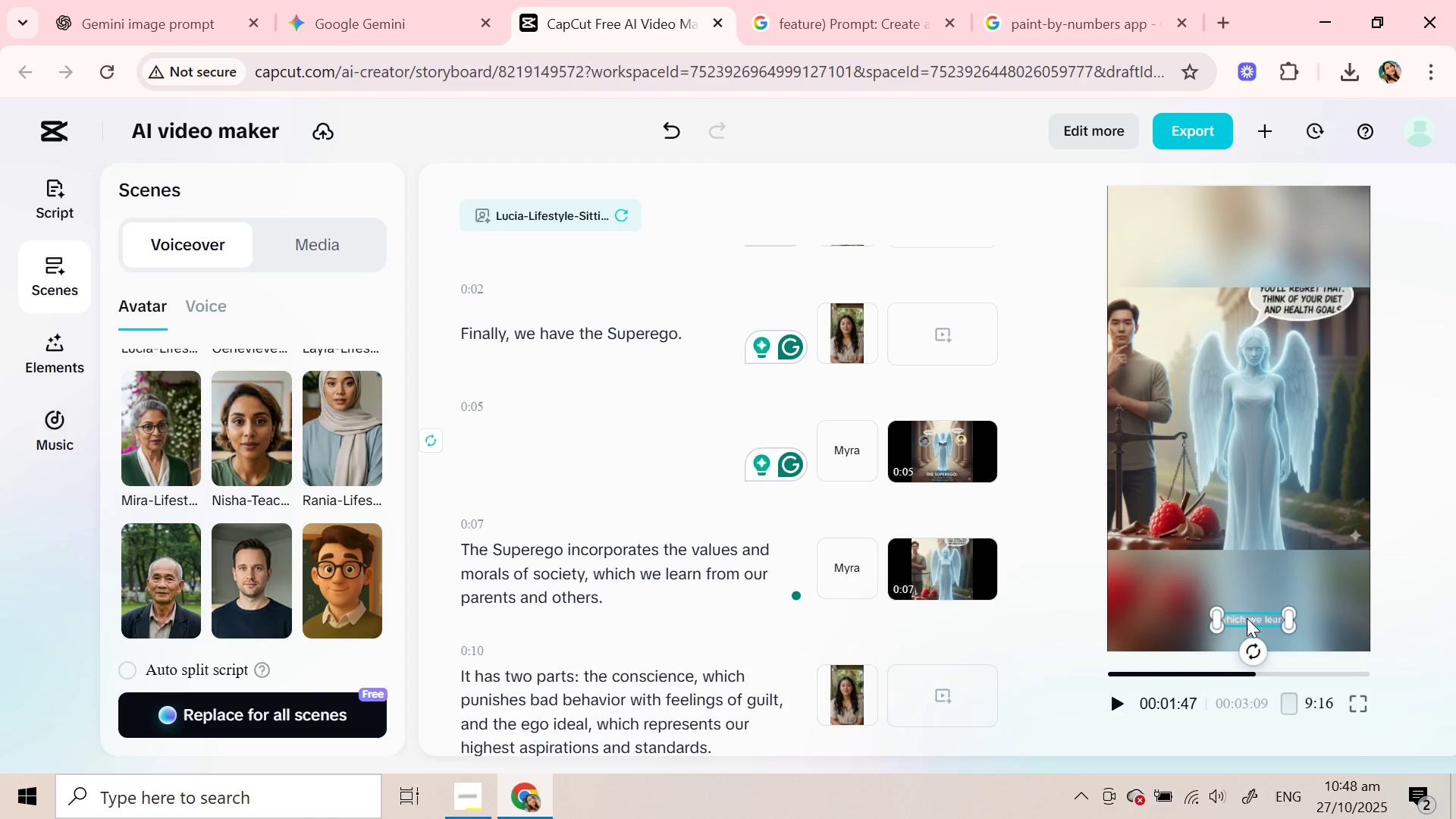 
left_click_drag(start_coordinate=[1247, 618], to_coordinate=[1239, 618])